 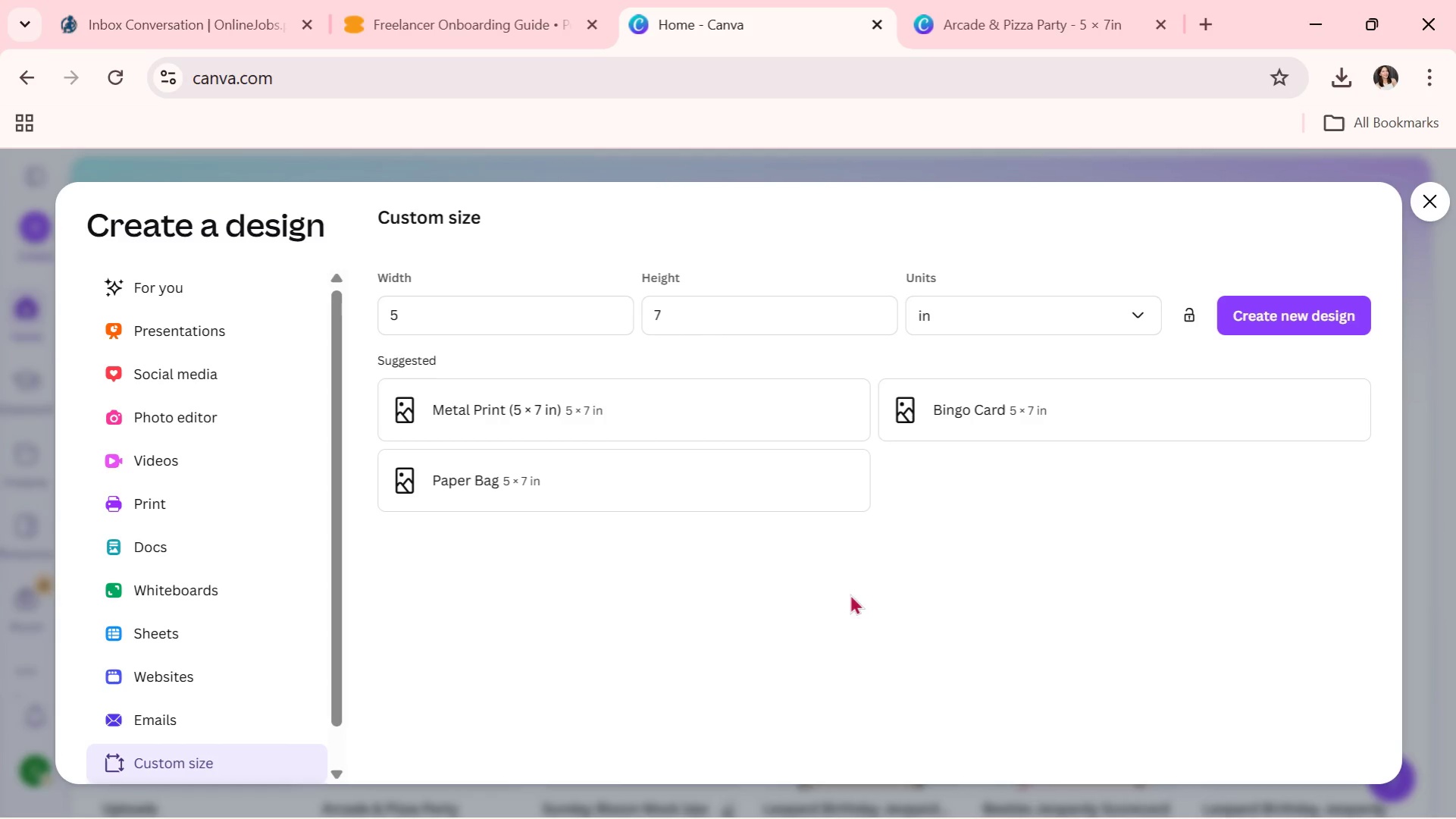 
triple_click([708, 516])
 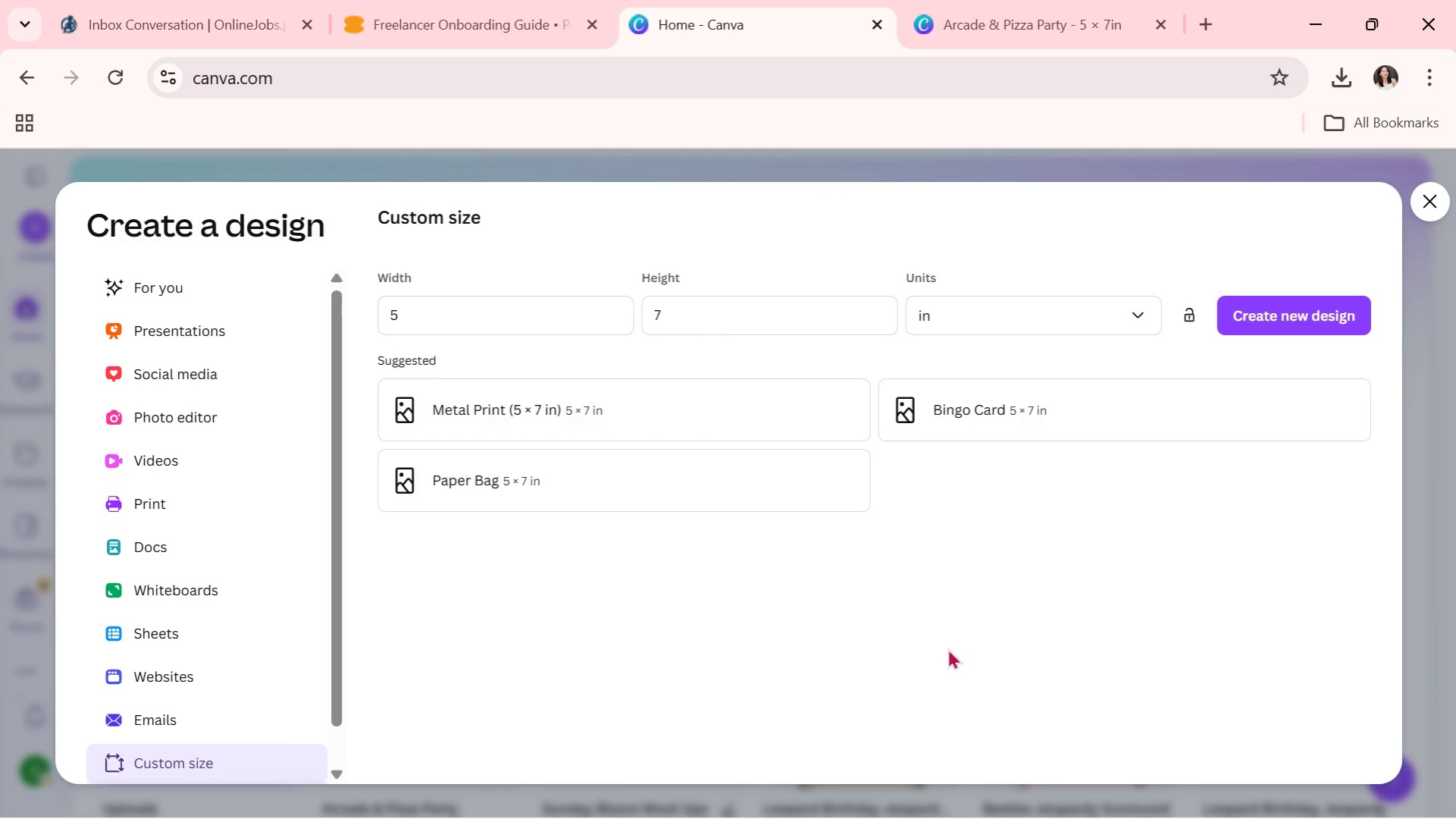 
triple_click([943, 642])
 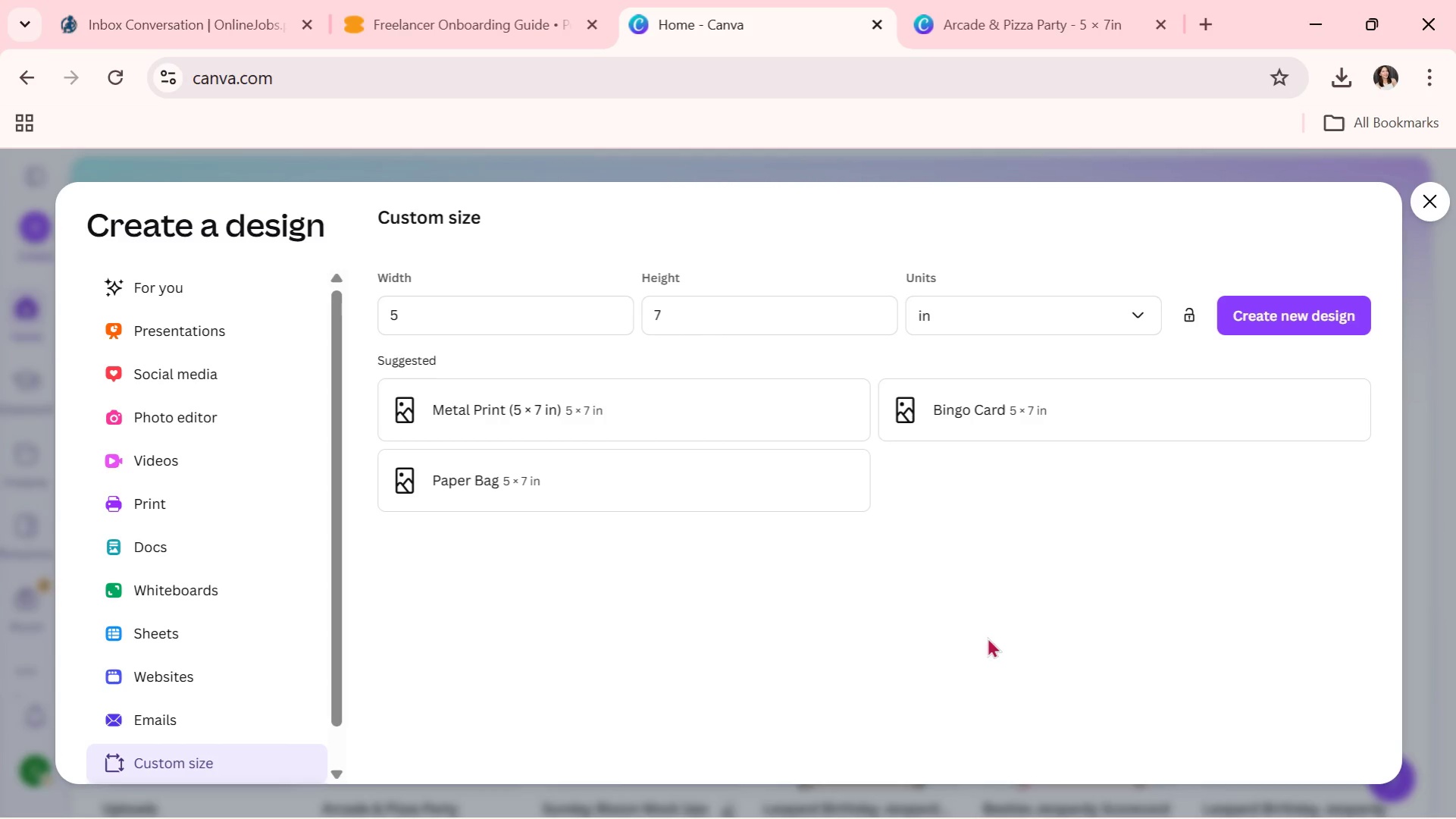 
triple_click([1085, 580])
 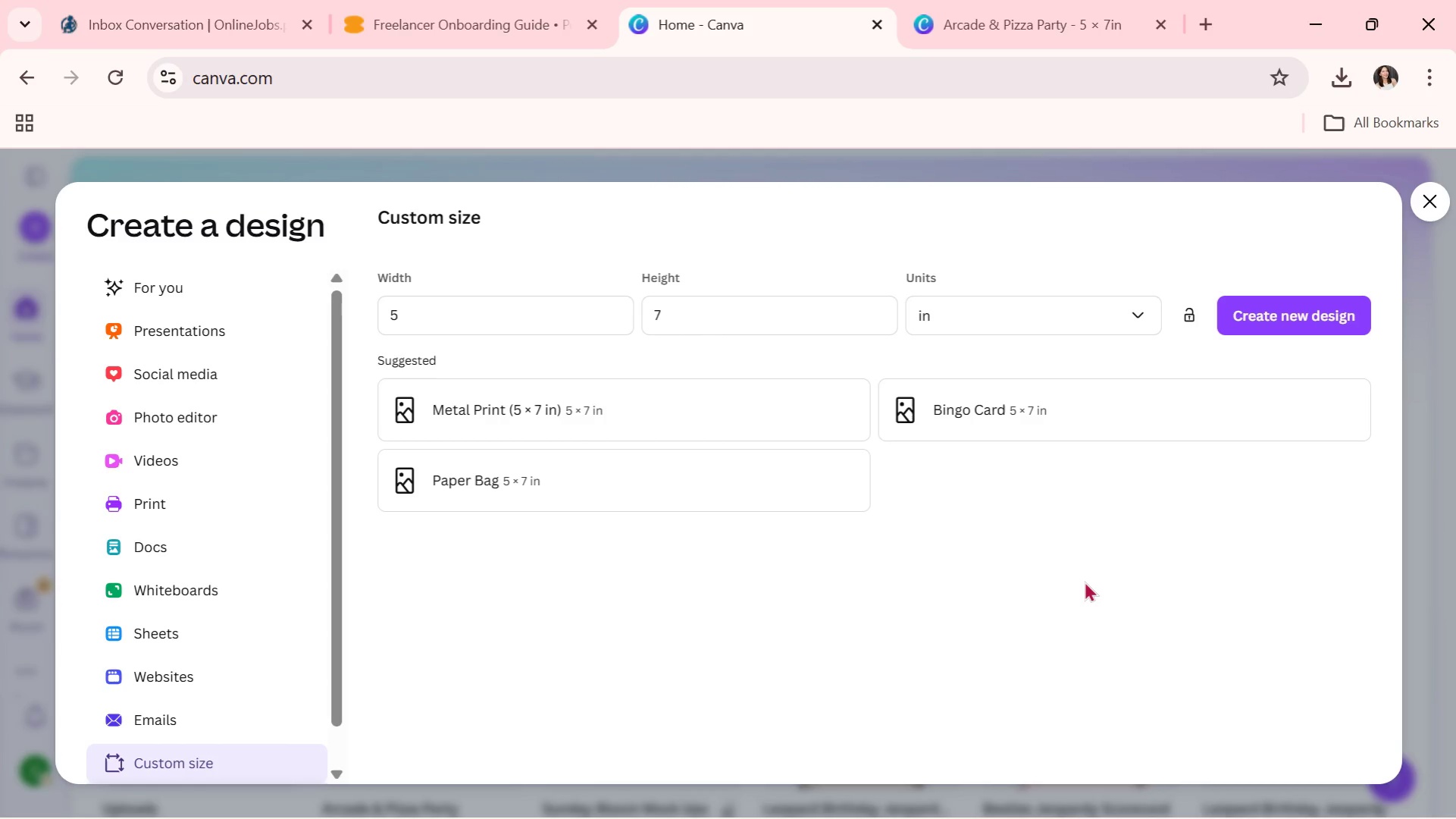 
triple_click([1084, 581])
 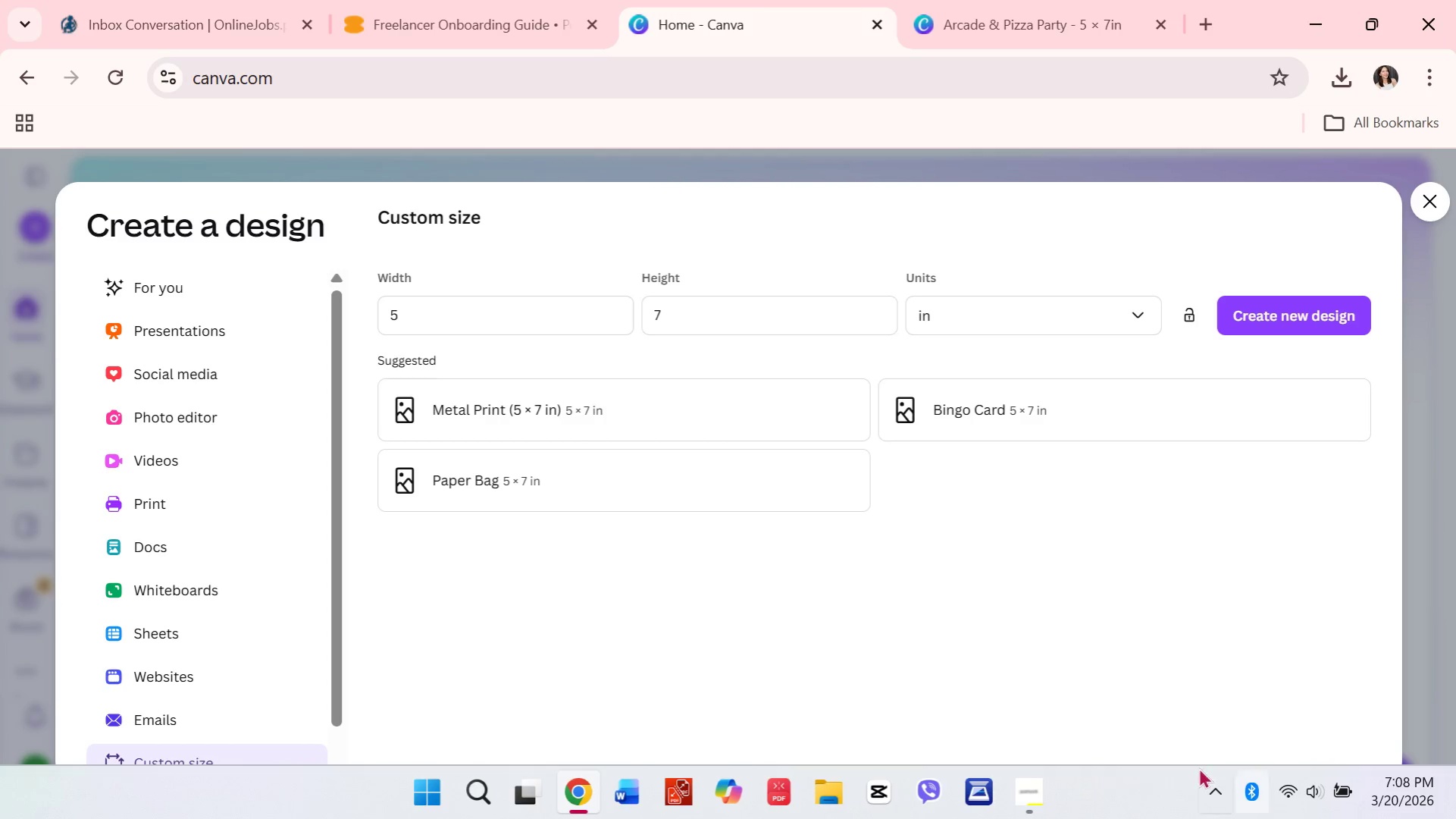 
left_click([747, 571])
 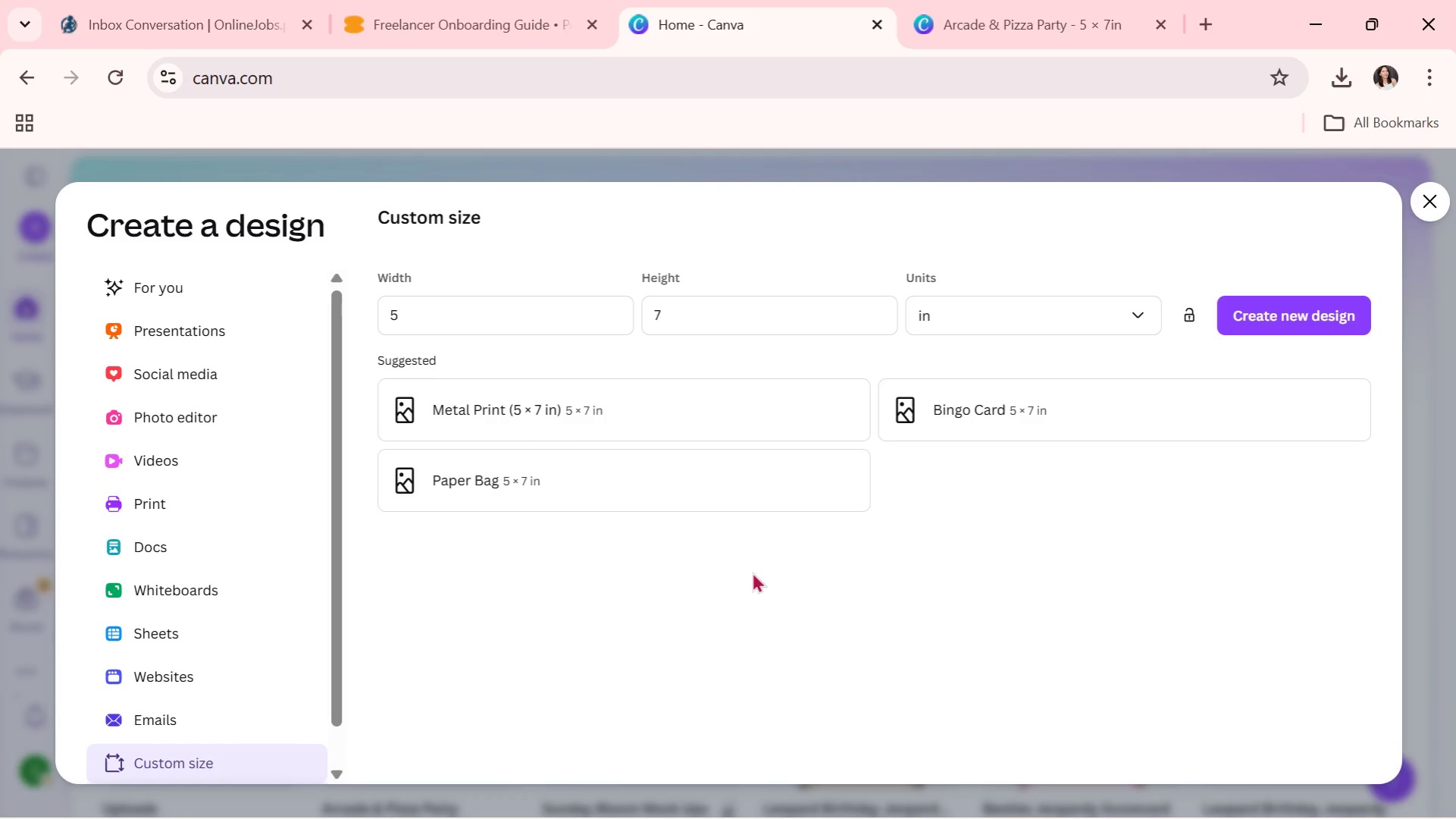 
triple_click([753, 573])
 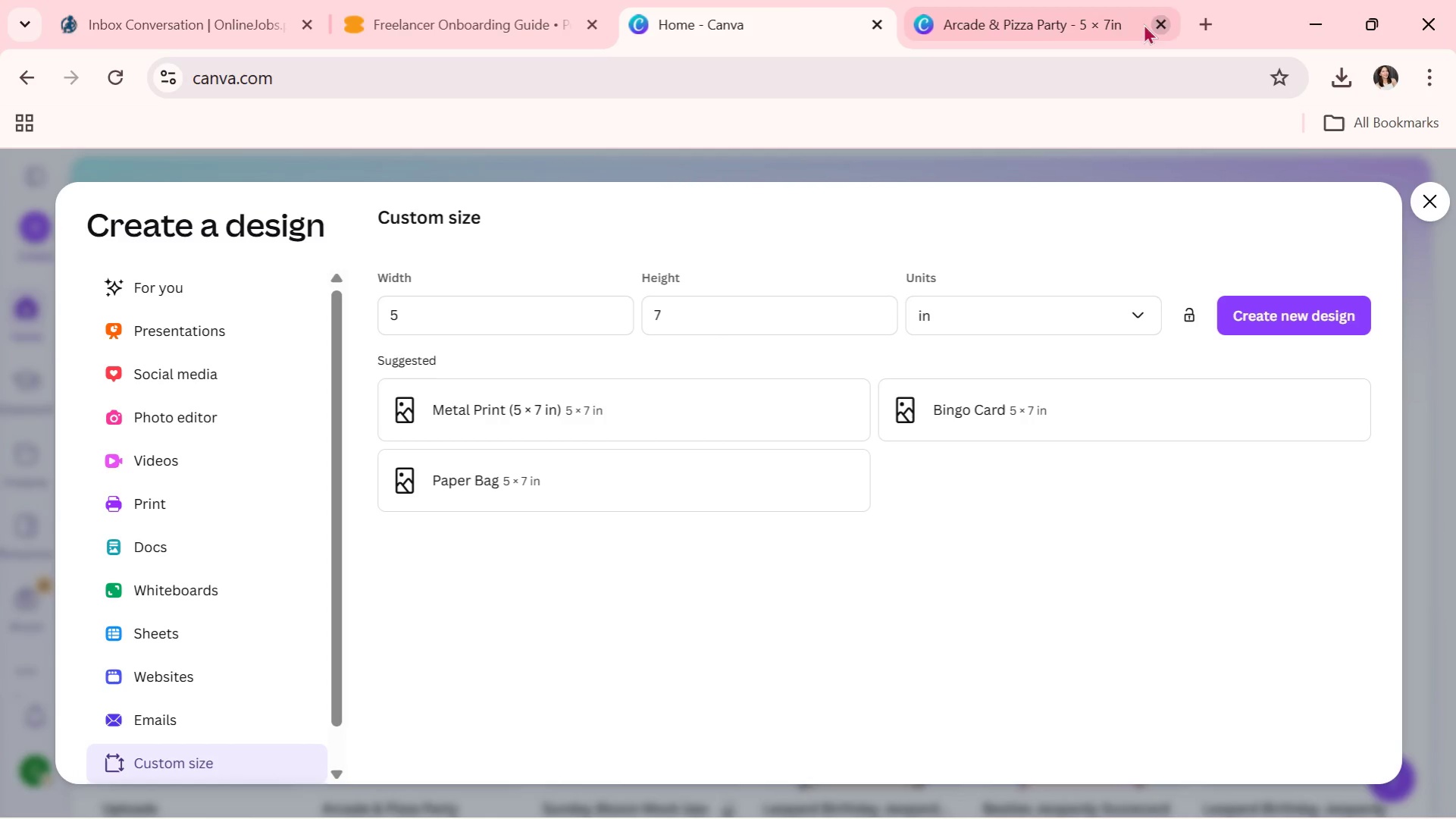 
left_click_drag(start_coordinate=[703, 0], to_coordinate=[708, 0])
 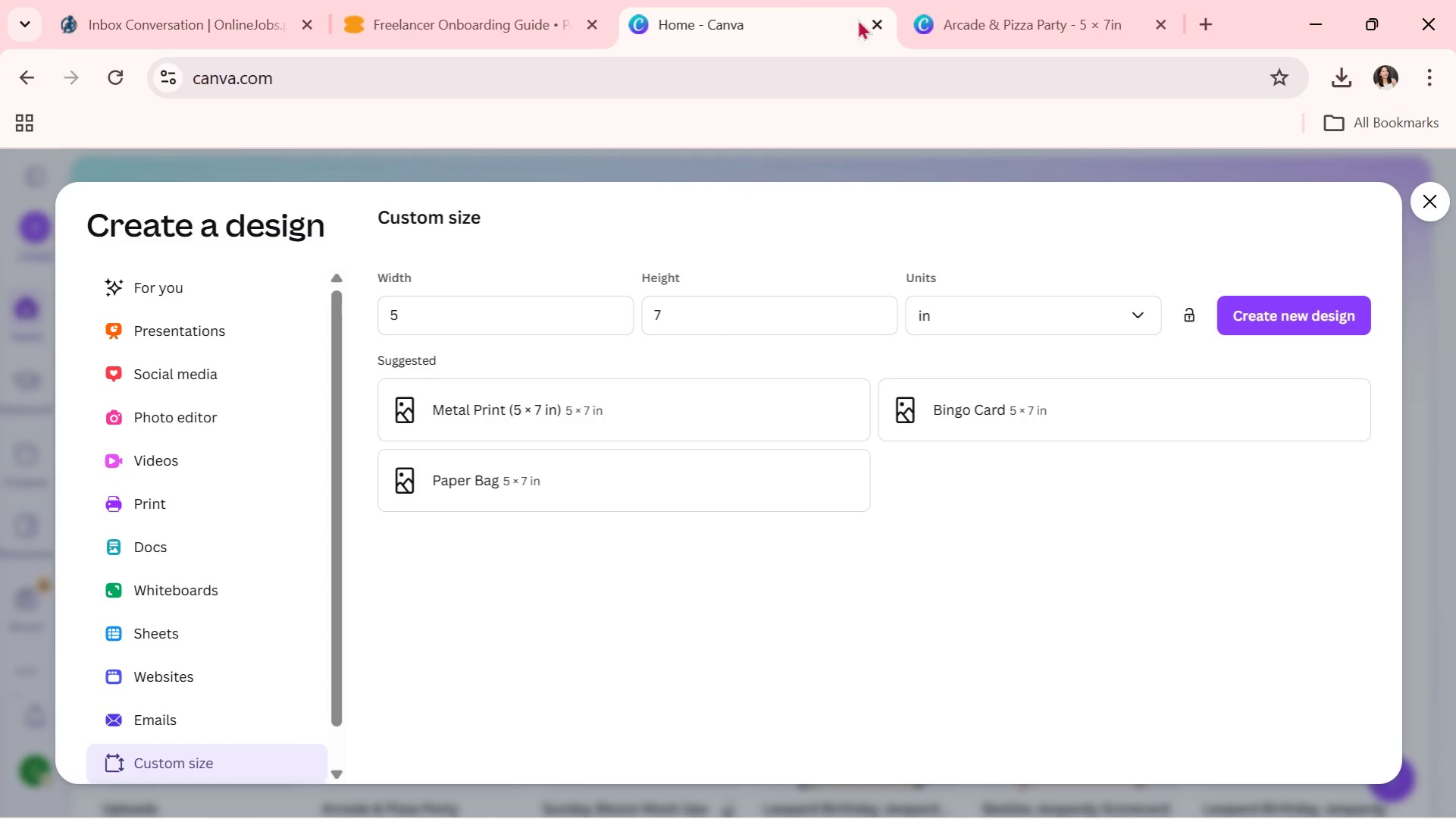 
double_click([787, 1])
 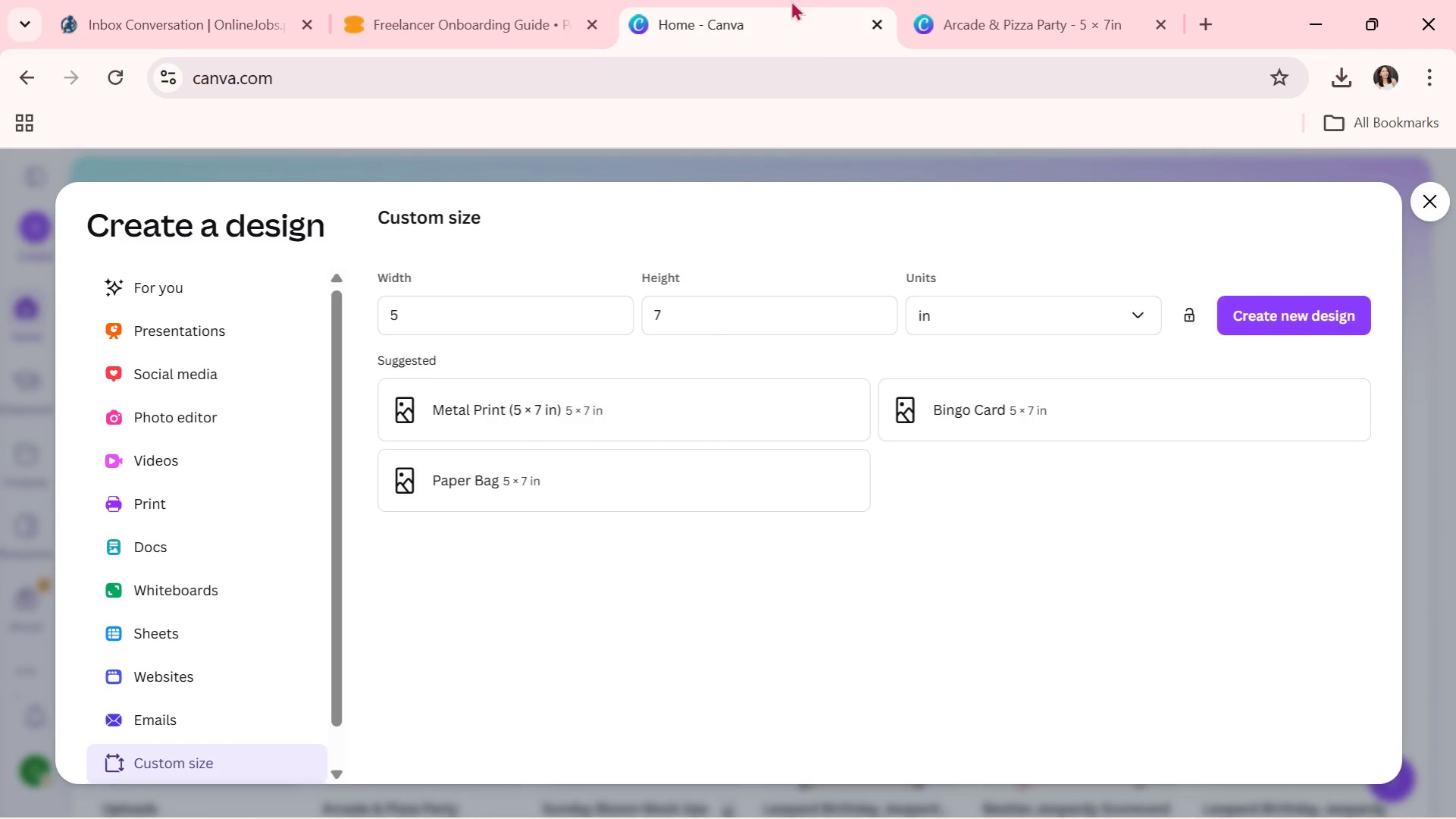 
key(Alt+Tab)
 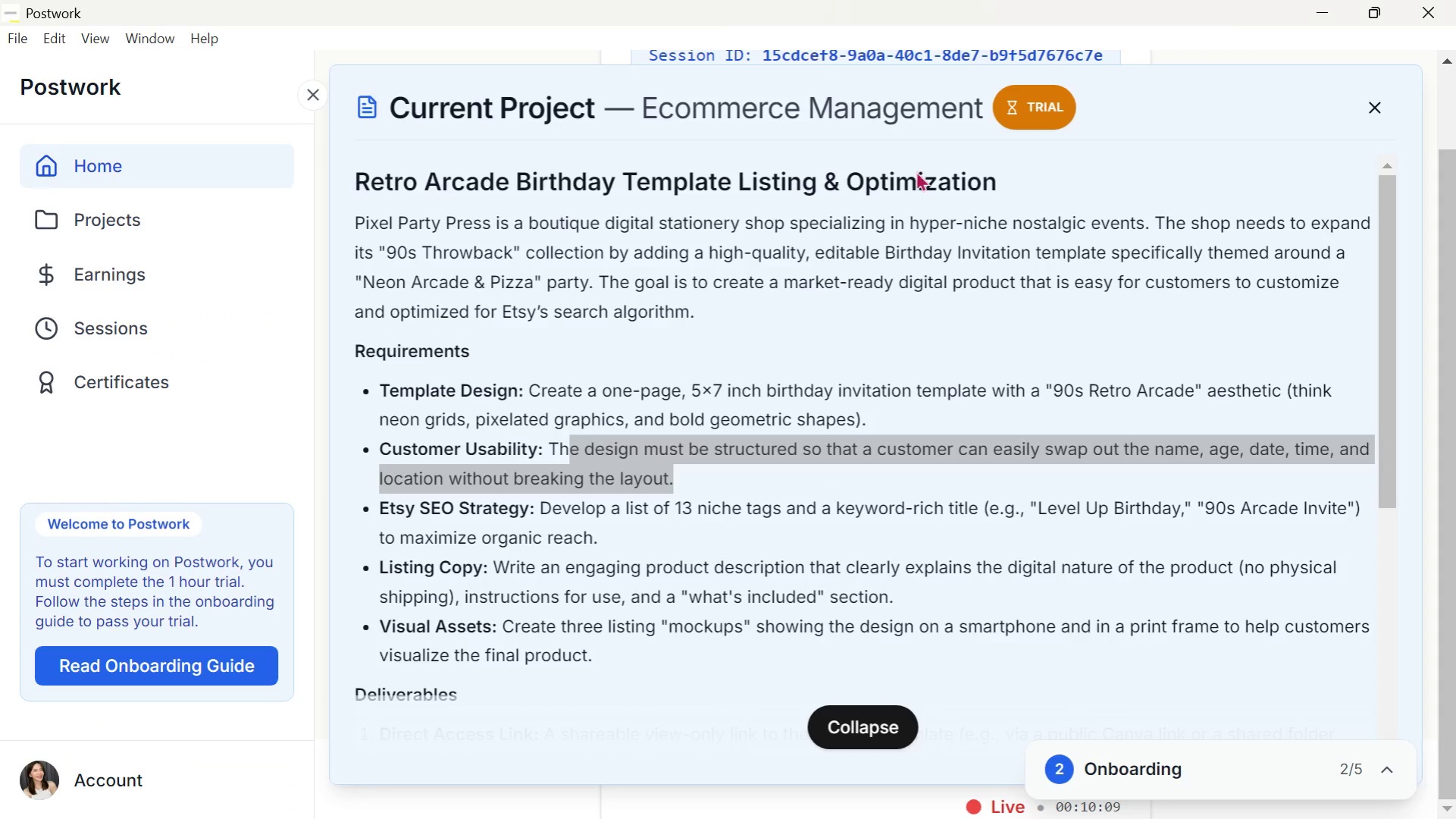 
key(Alt+AltLeft)